 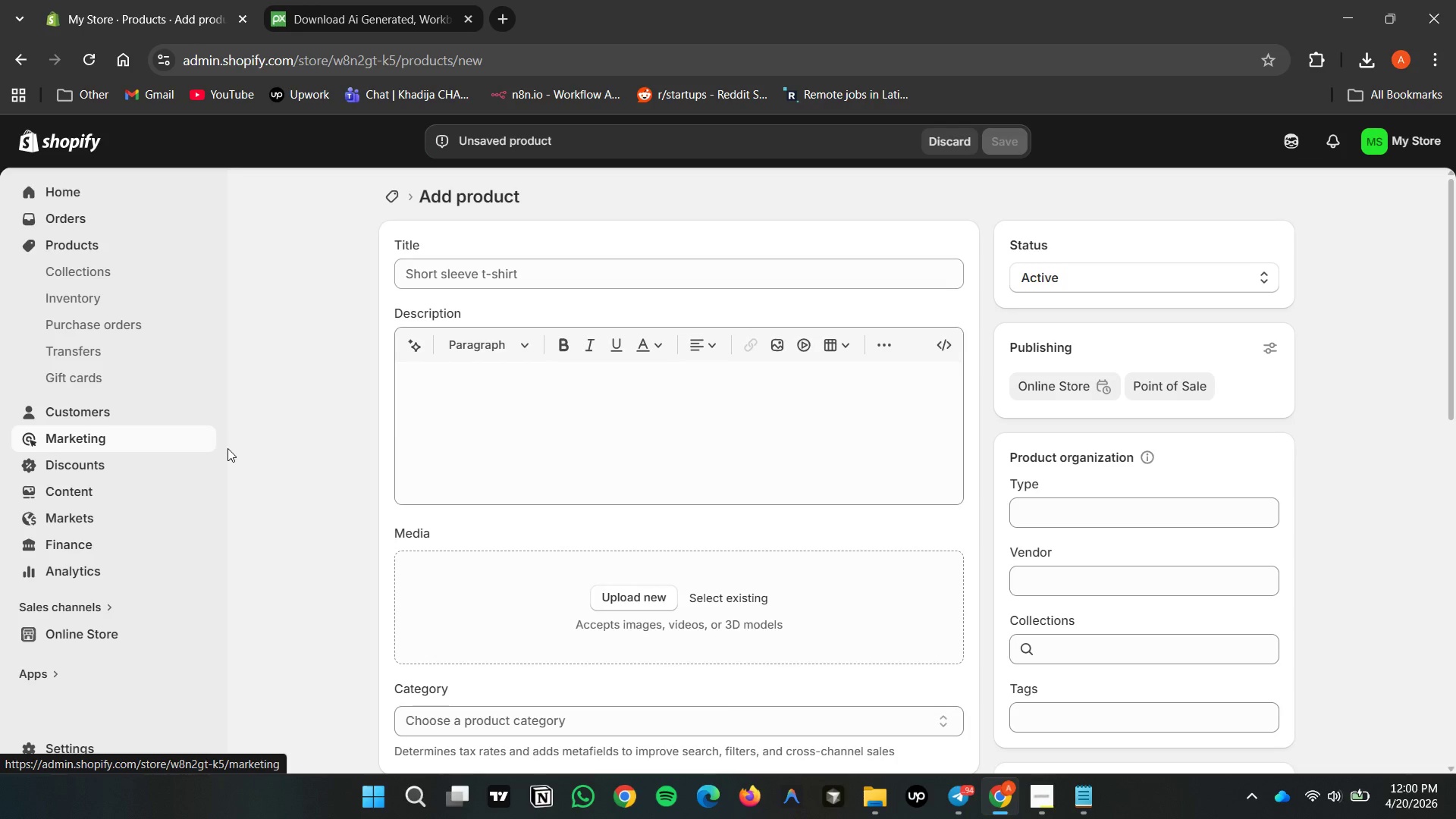 
double_click([95, 241])
 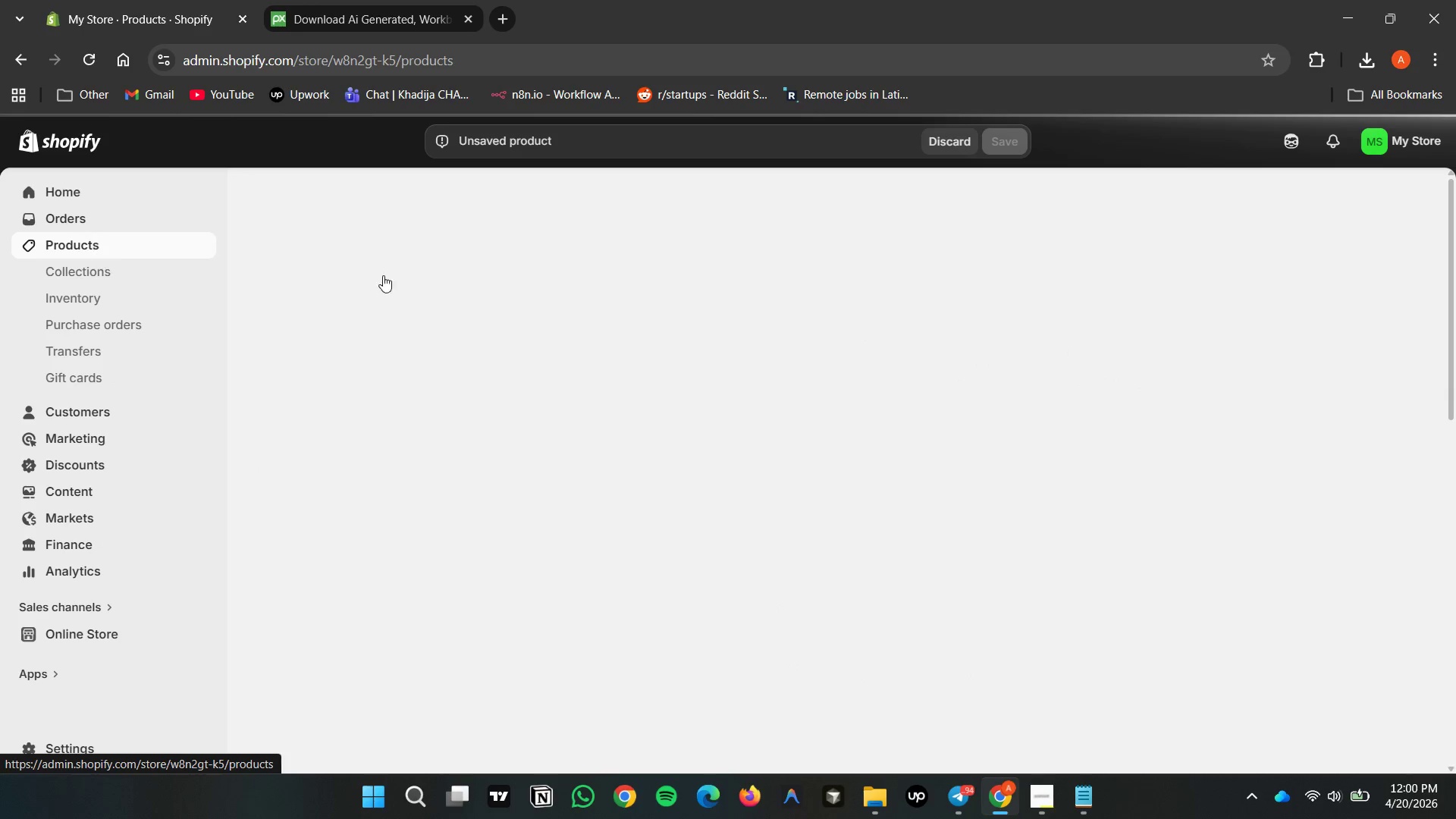 
mouse_move([719, 330])
 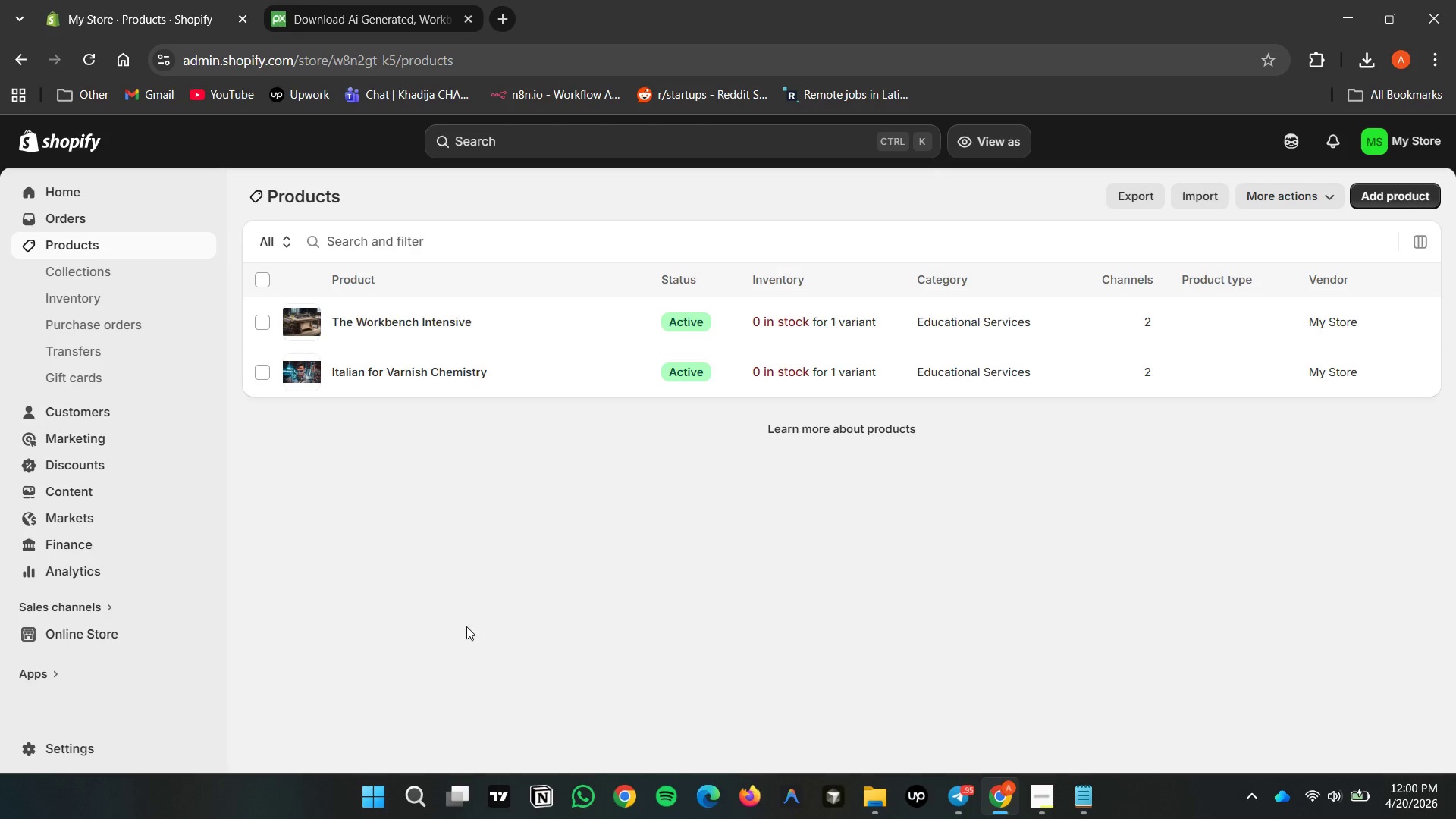 
double_click([466, 626])
 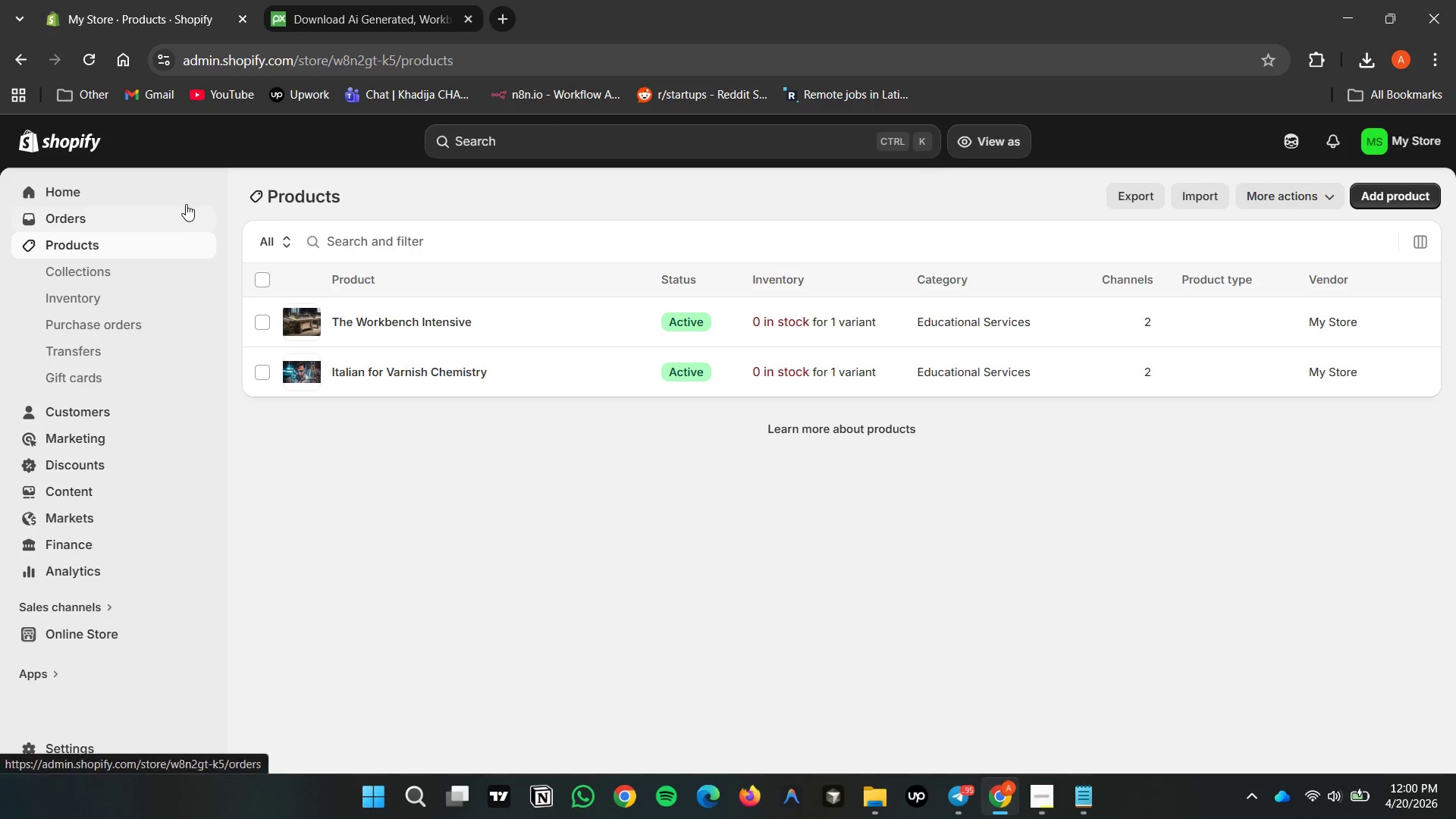 
left_click([171, 193])
 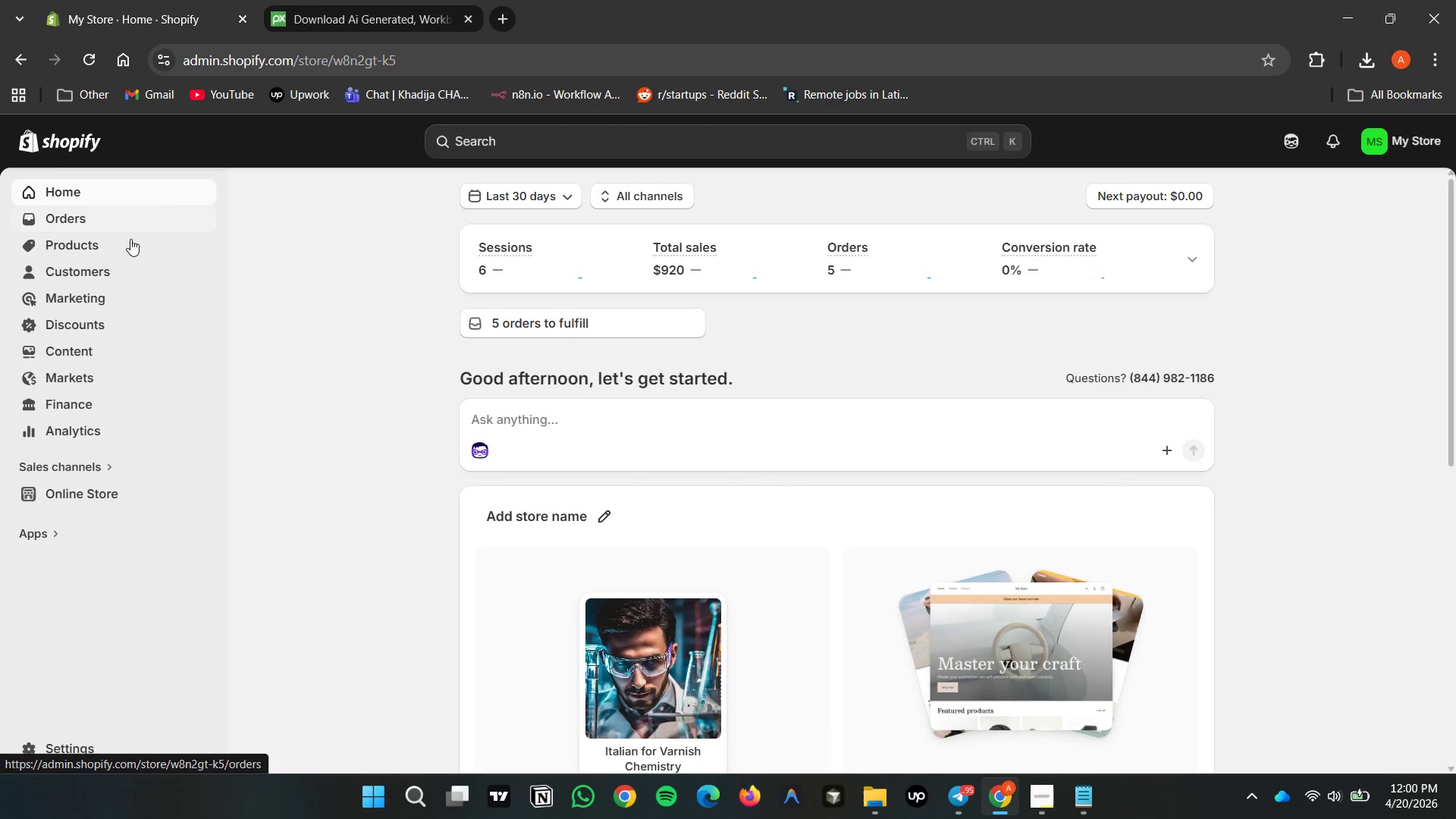 
left_click([130, 242])
 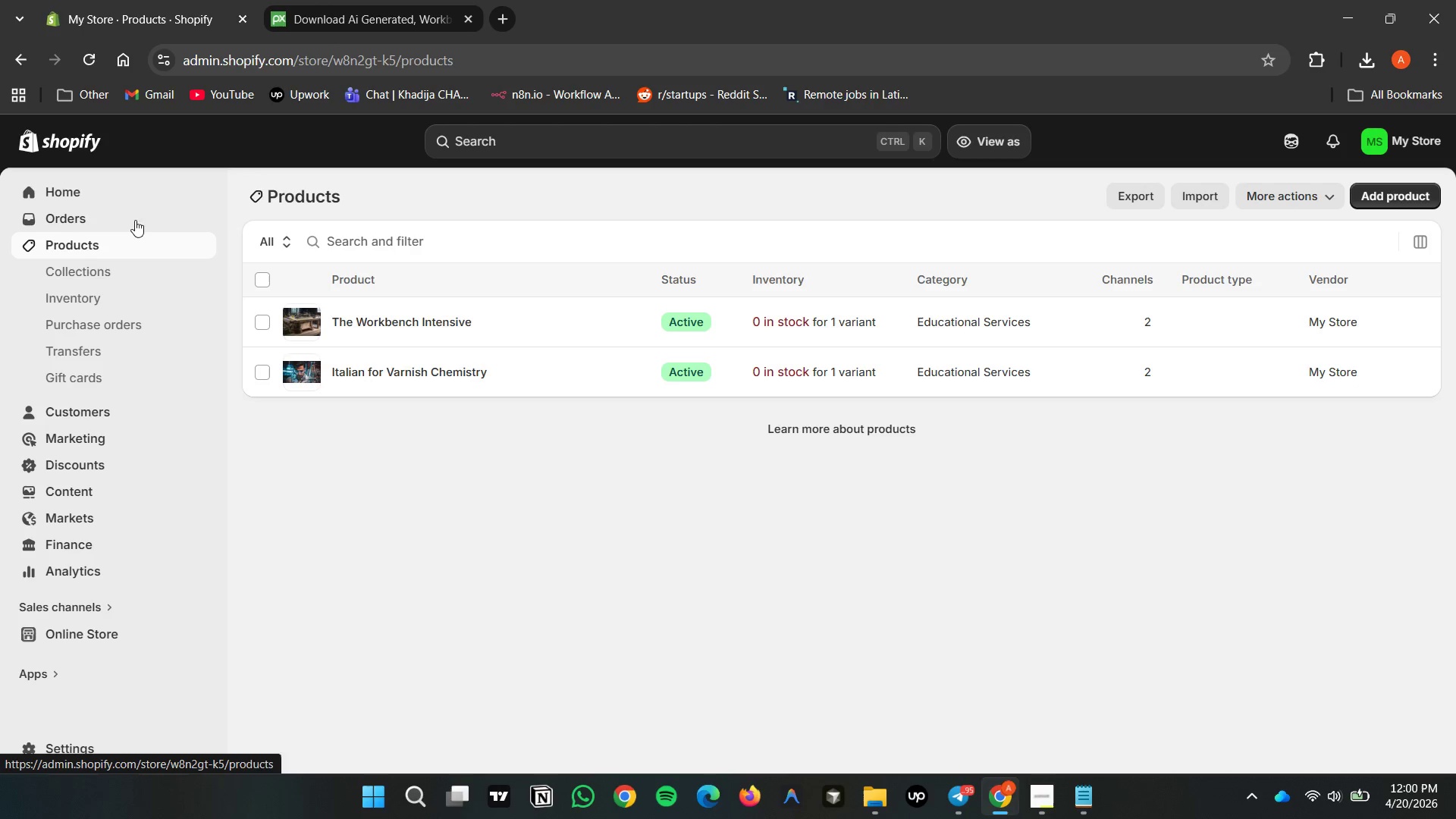 
double_click([146, 196])
 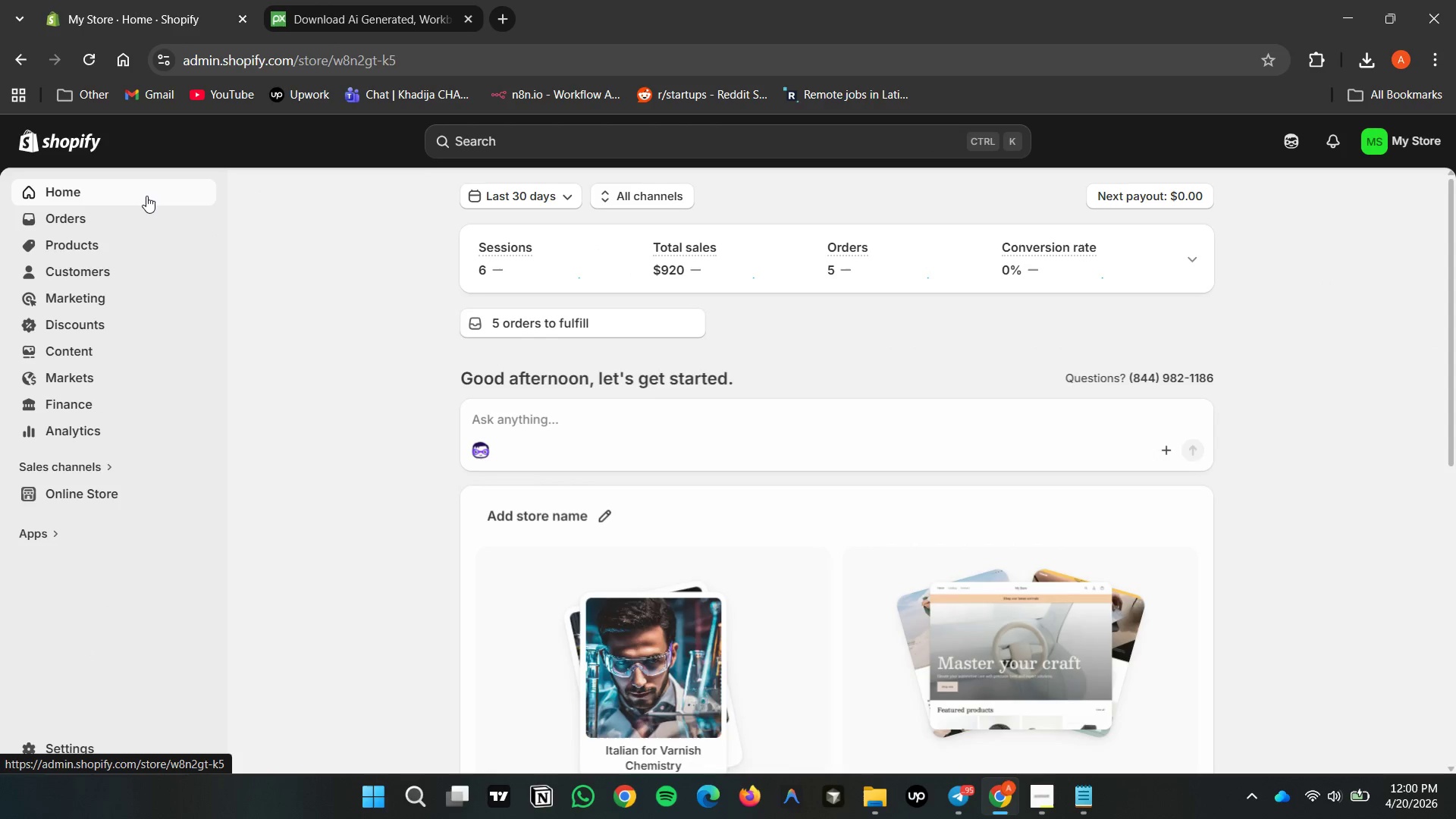 
scroll: coordinate [842, 516], scroll_direction: down, amount: 5.0
 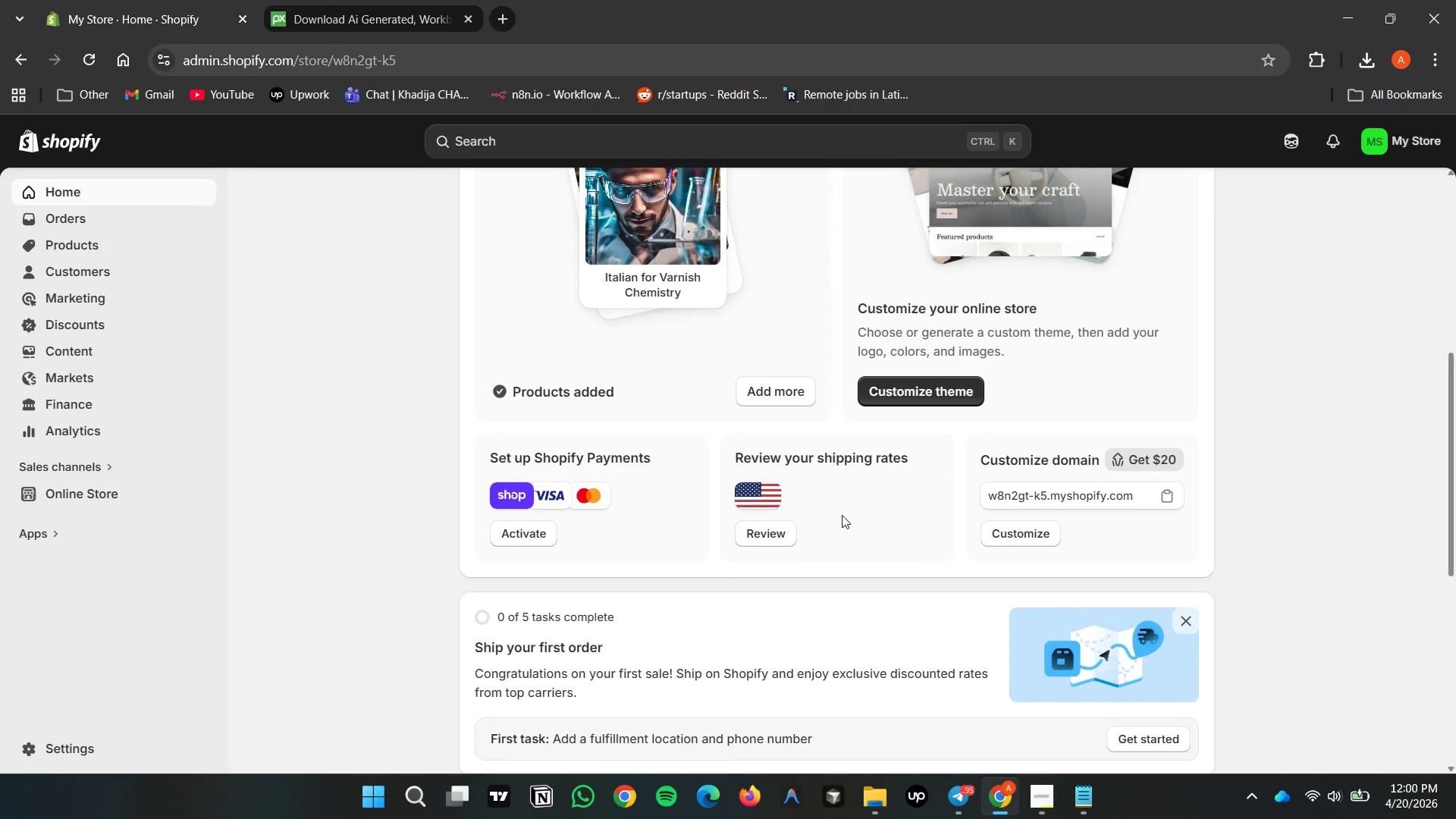 
scroll: coordinate [842, 515], scroll_direction: up, amount: 1.0
 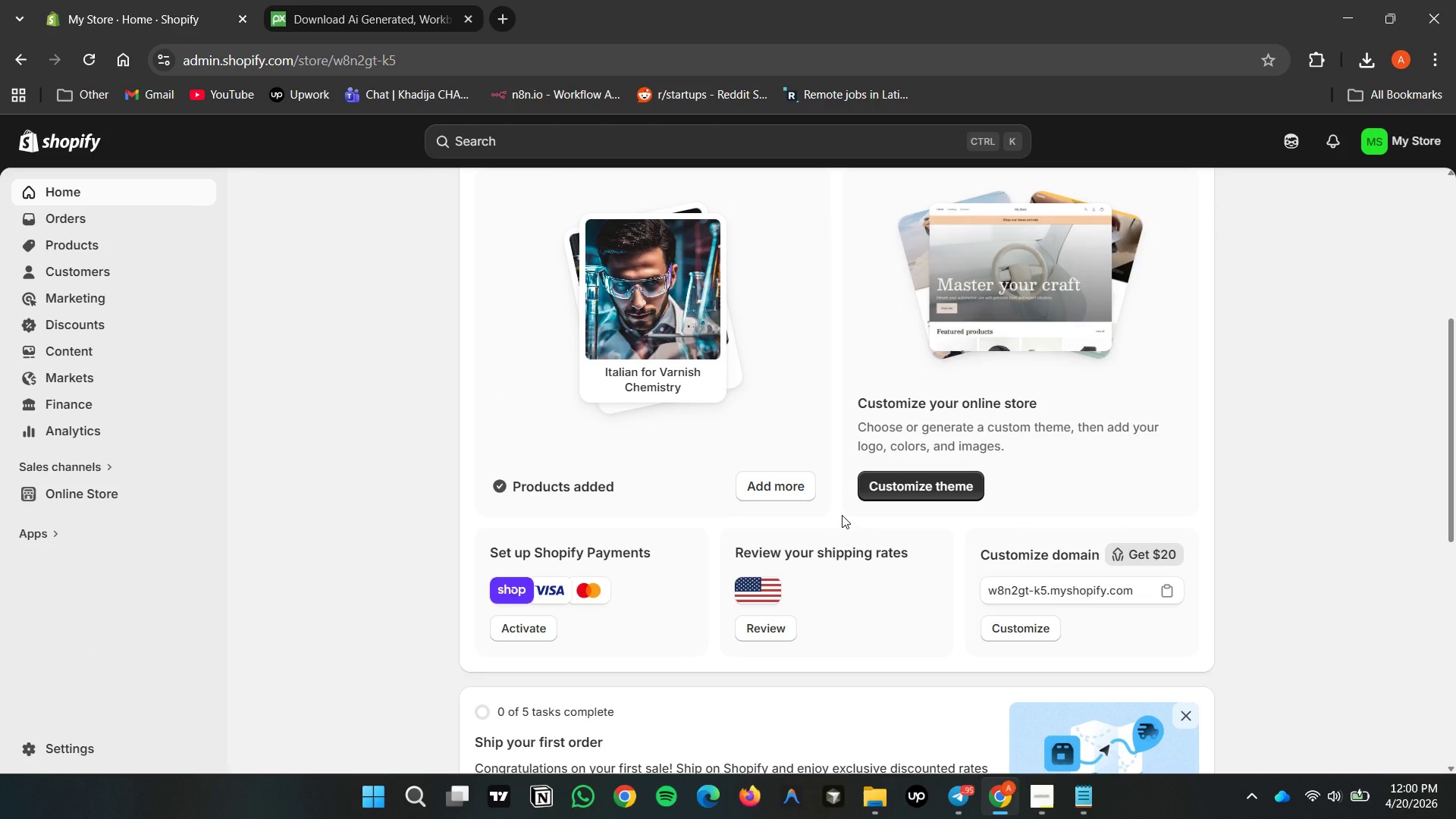 
scroll: coordinate [842, 515], scroll_direction: down, amount: 2.0
 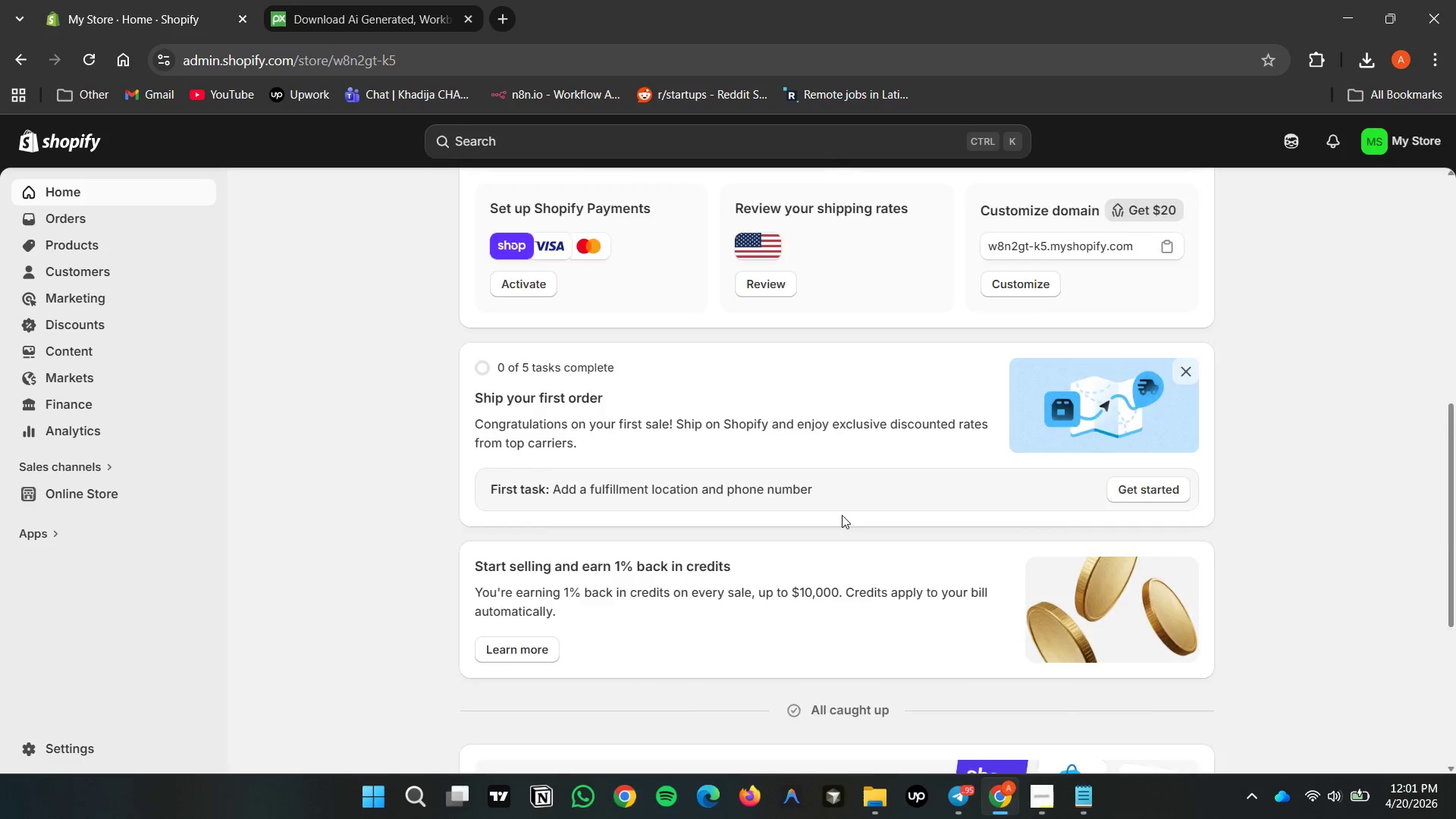 
scroll: coordinate [842, 515], scroll_direction: up, amount: 1.0
 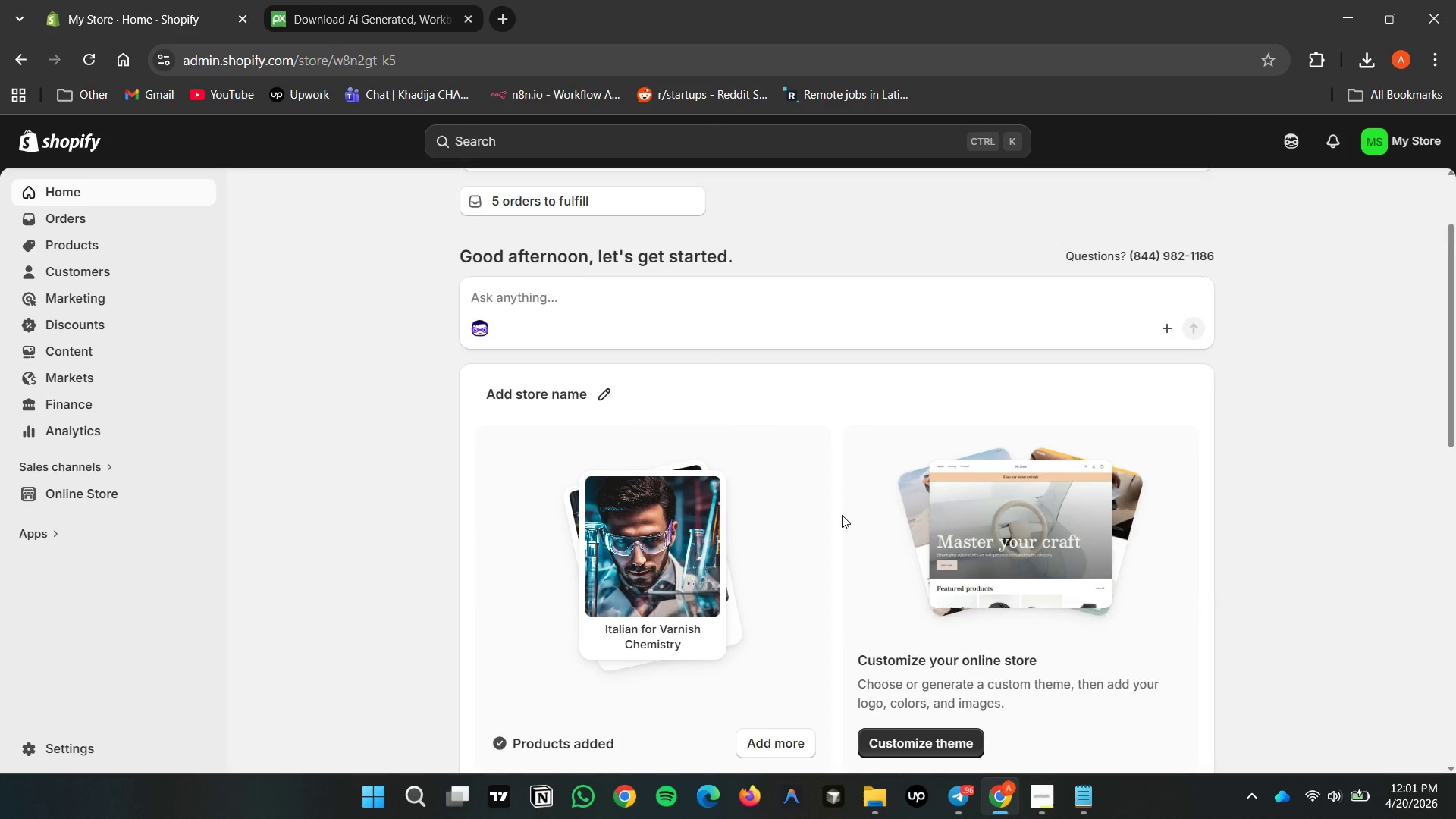 
scroll: coordinate [842, 515], scroll_direction: down, amount: 1.0
 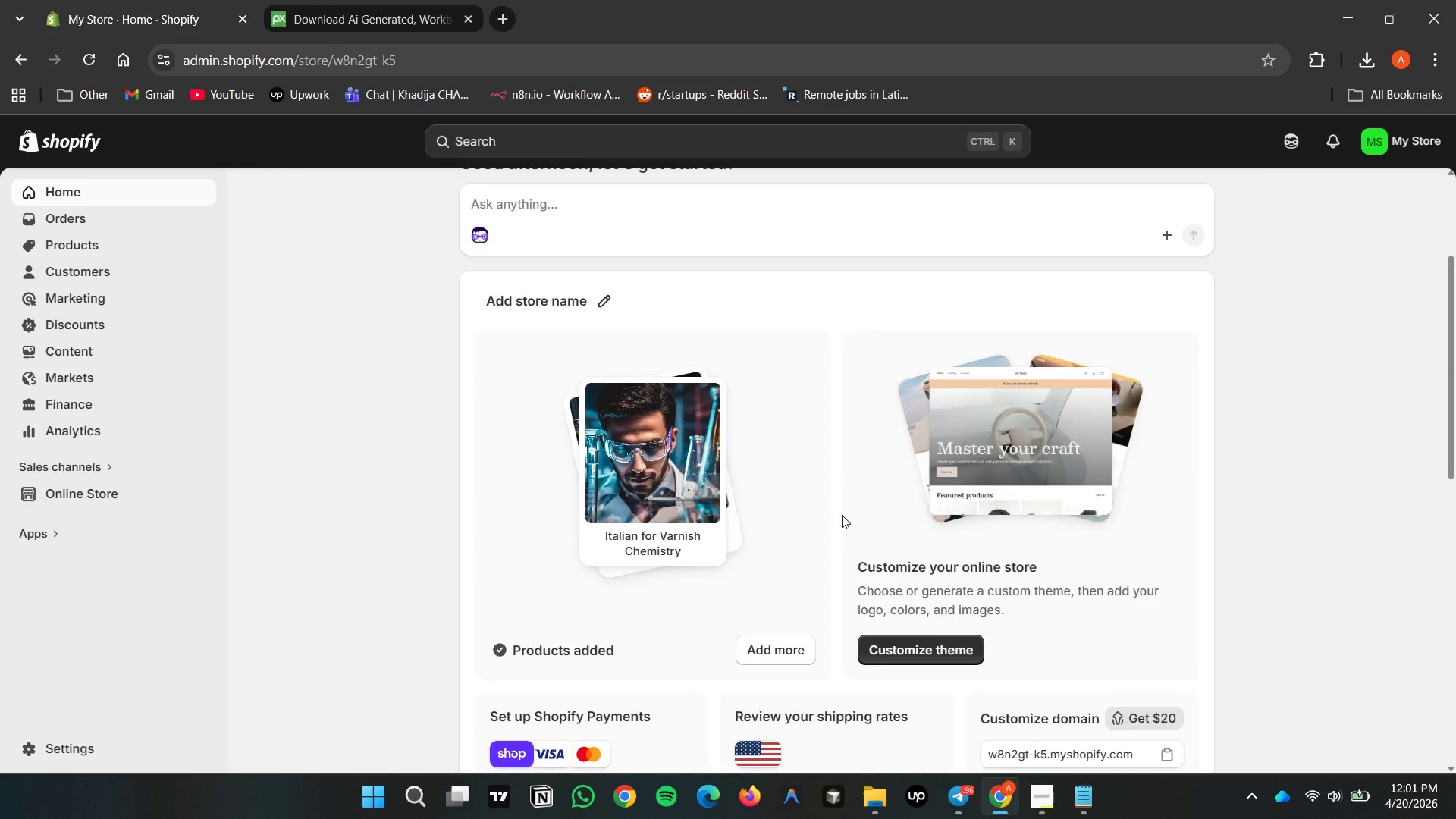 
scroll: coordinate [842, 515], scroll_direction: up, amount: 5.0
 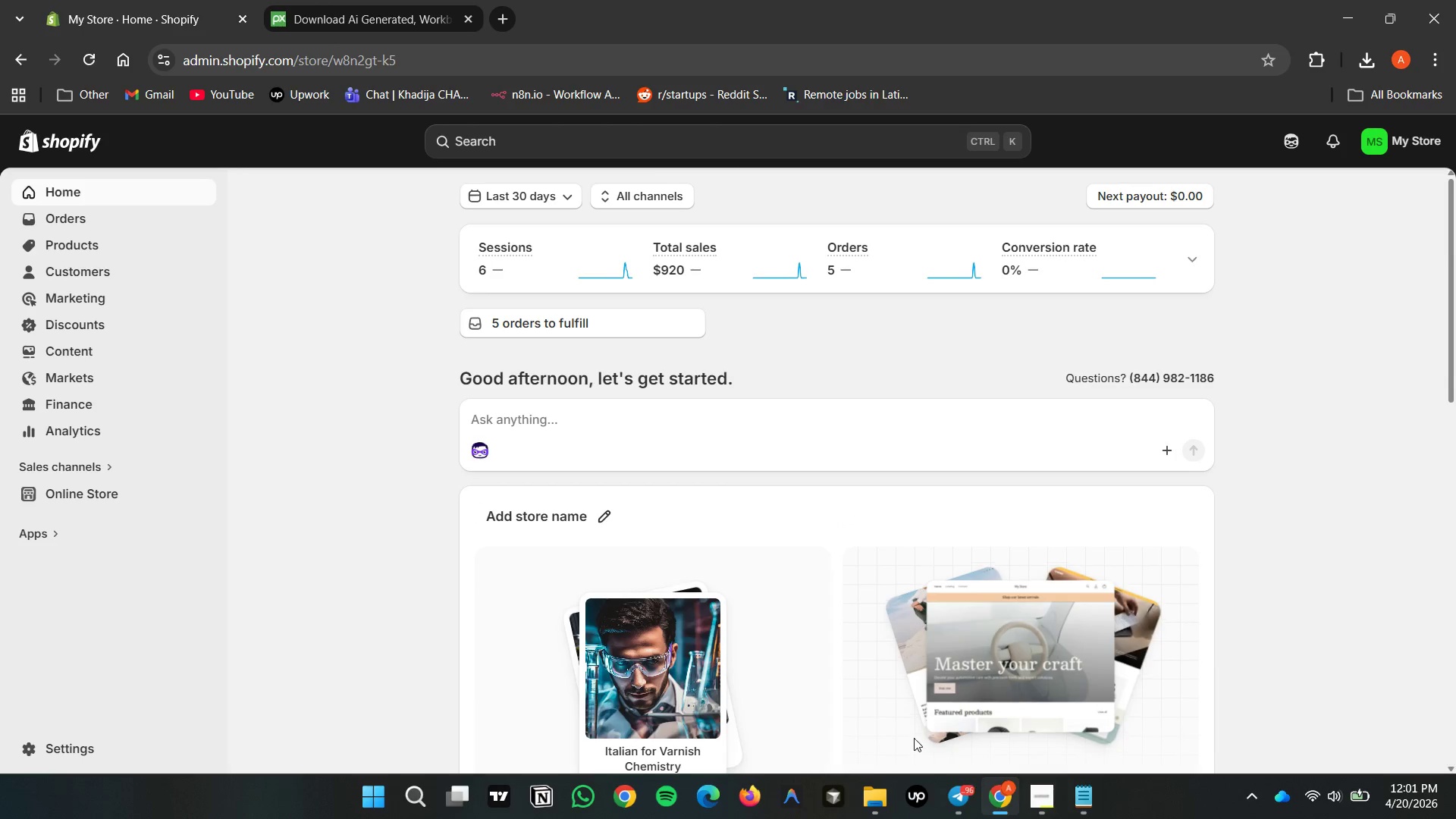 
mouse_move([981, 810])
 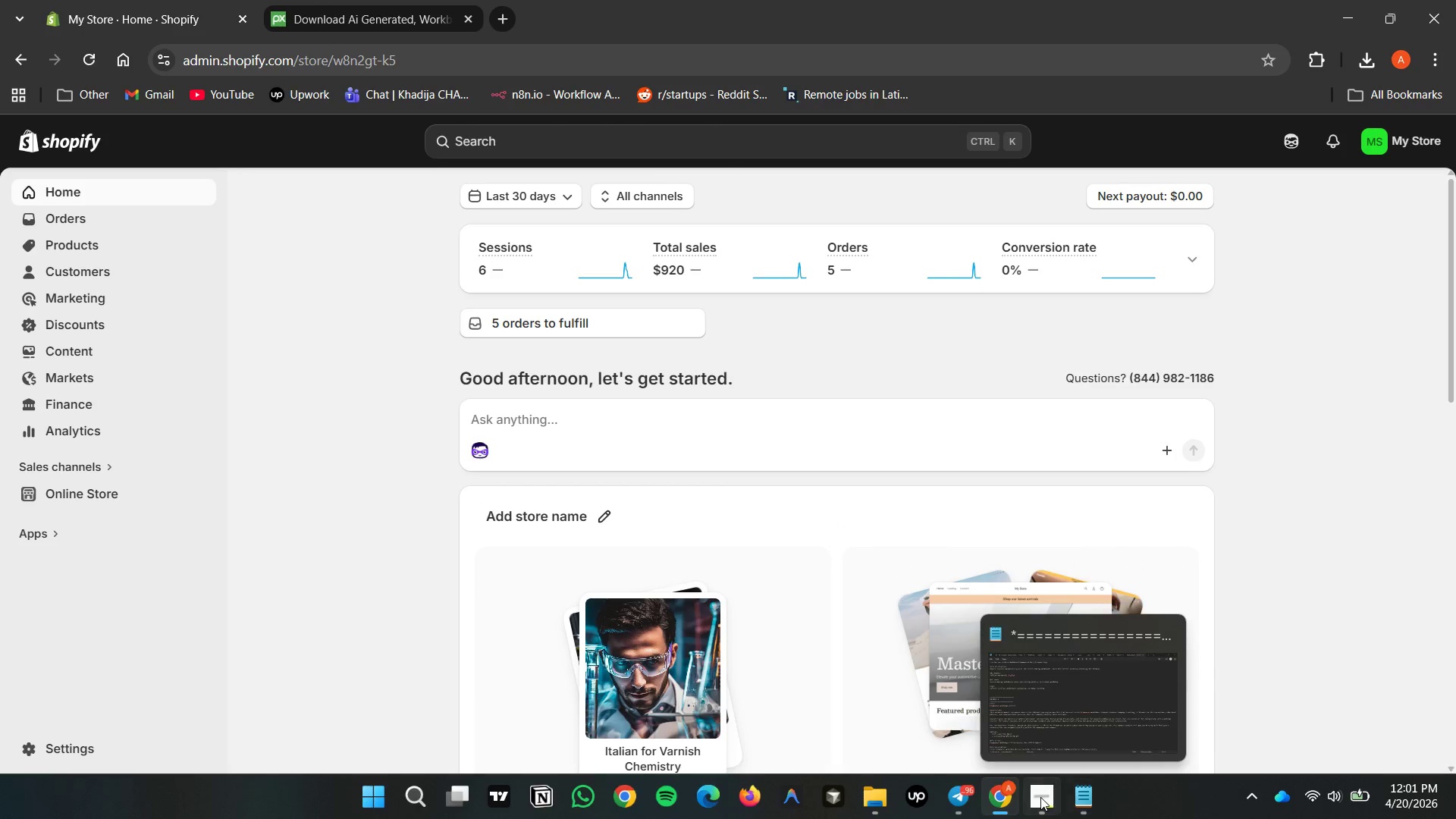 
left_click([1040, 797])